 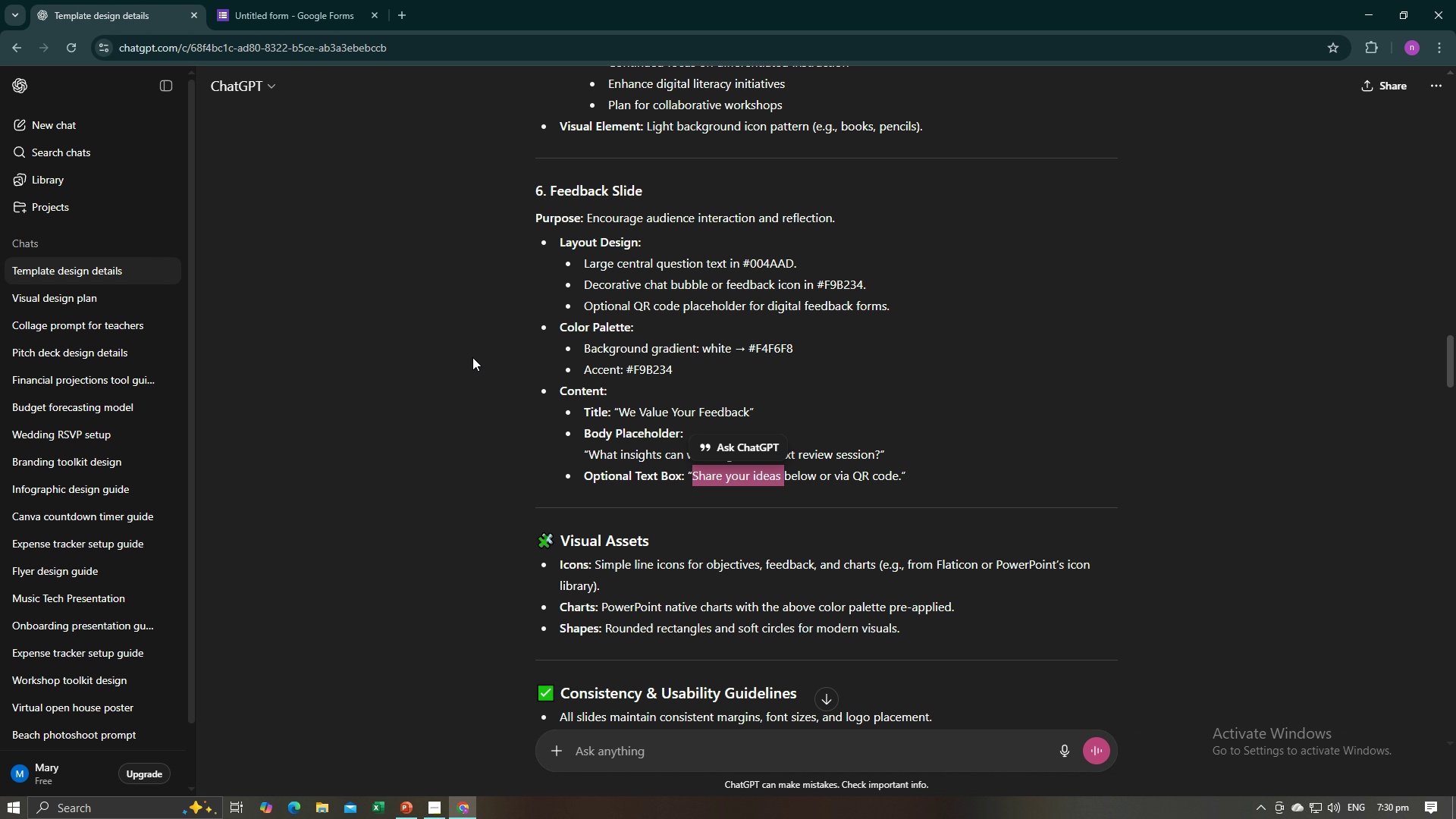 
left_click([501, 490])
 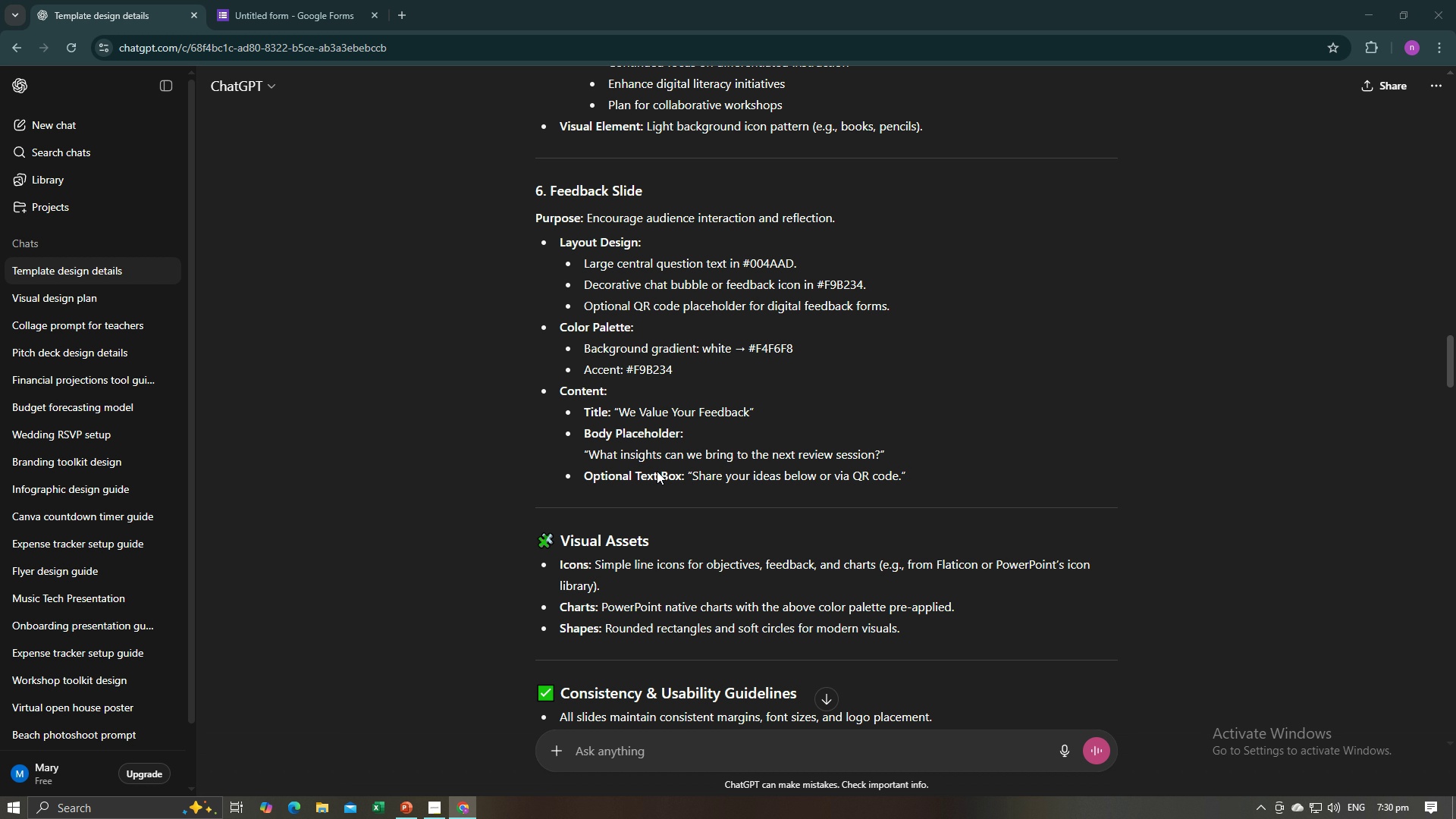 
wait(7.31)
 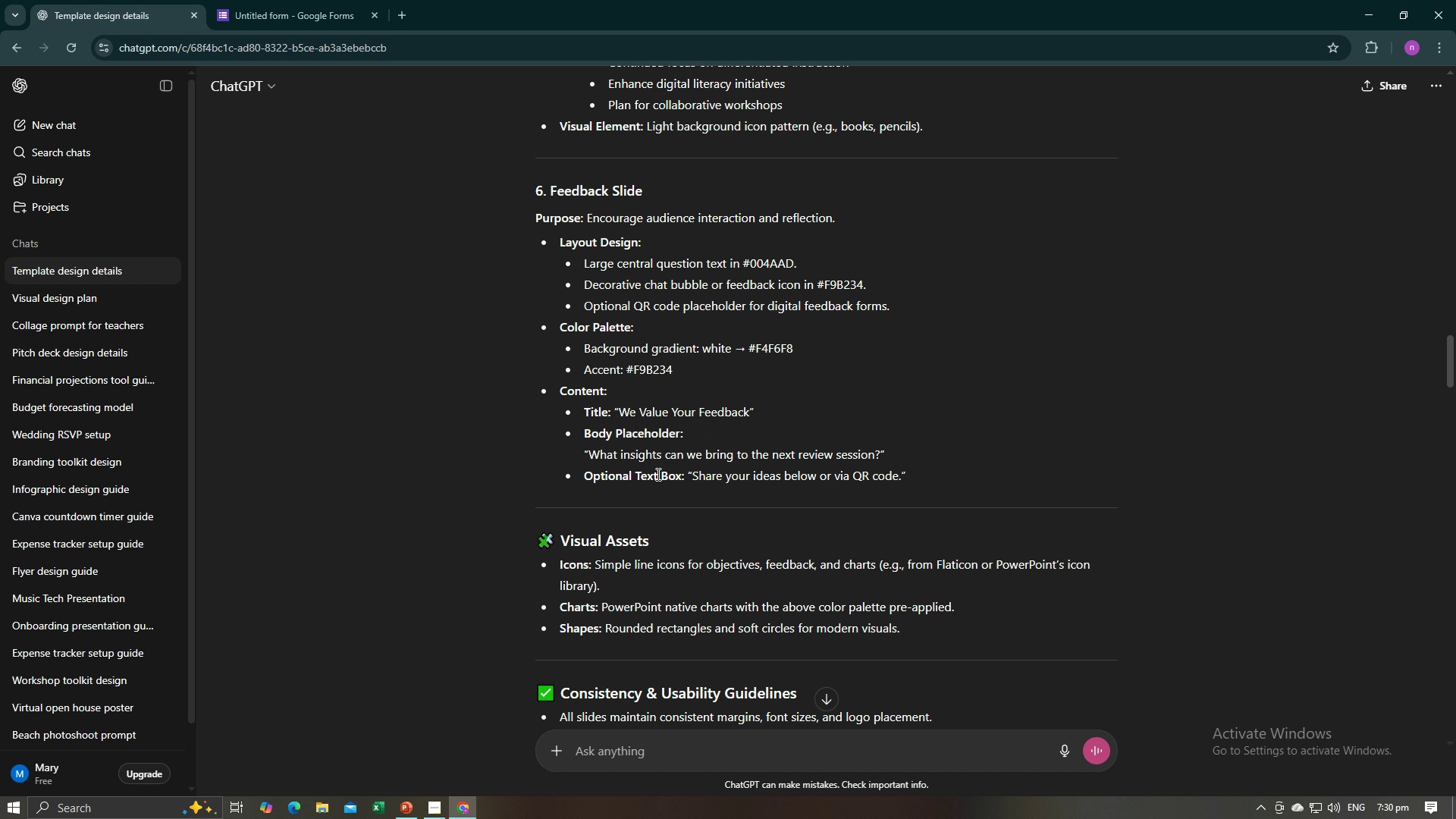 
key(Alt+AltLeft)
 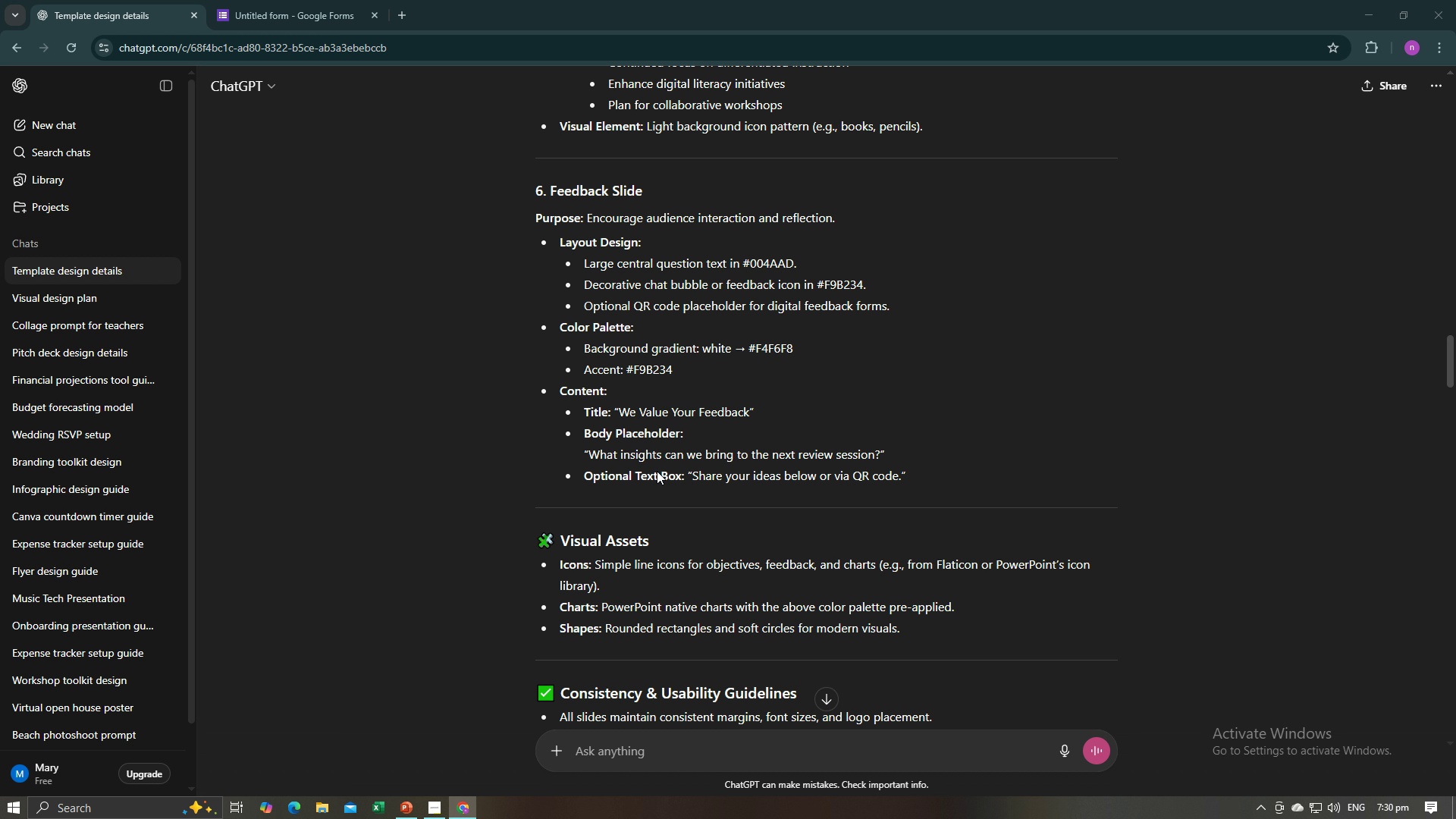 
key(Alt+Tab)